 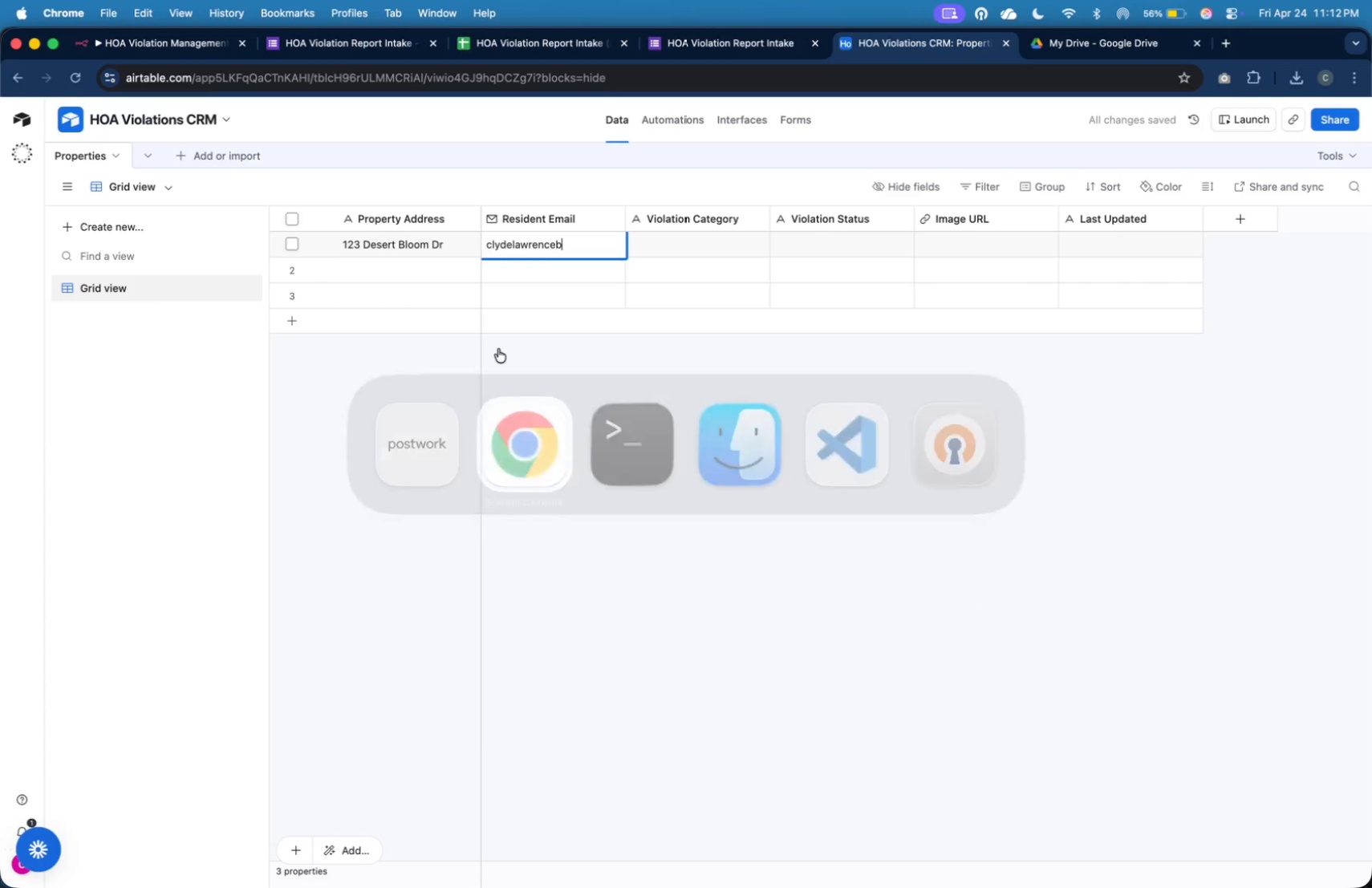 
type(@gmail.com)
key(Tab)
 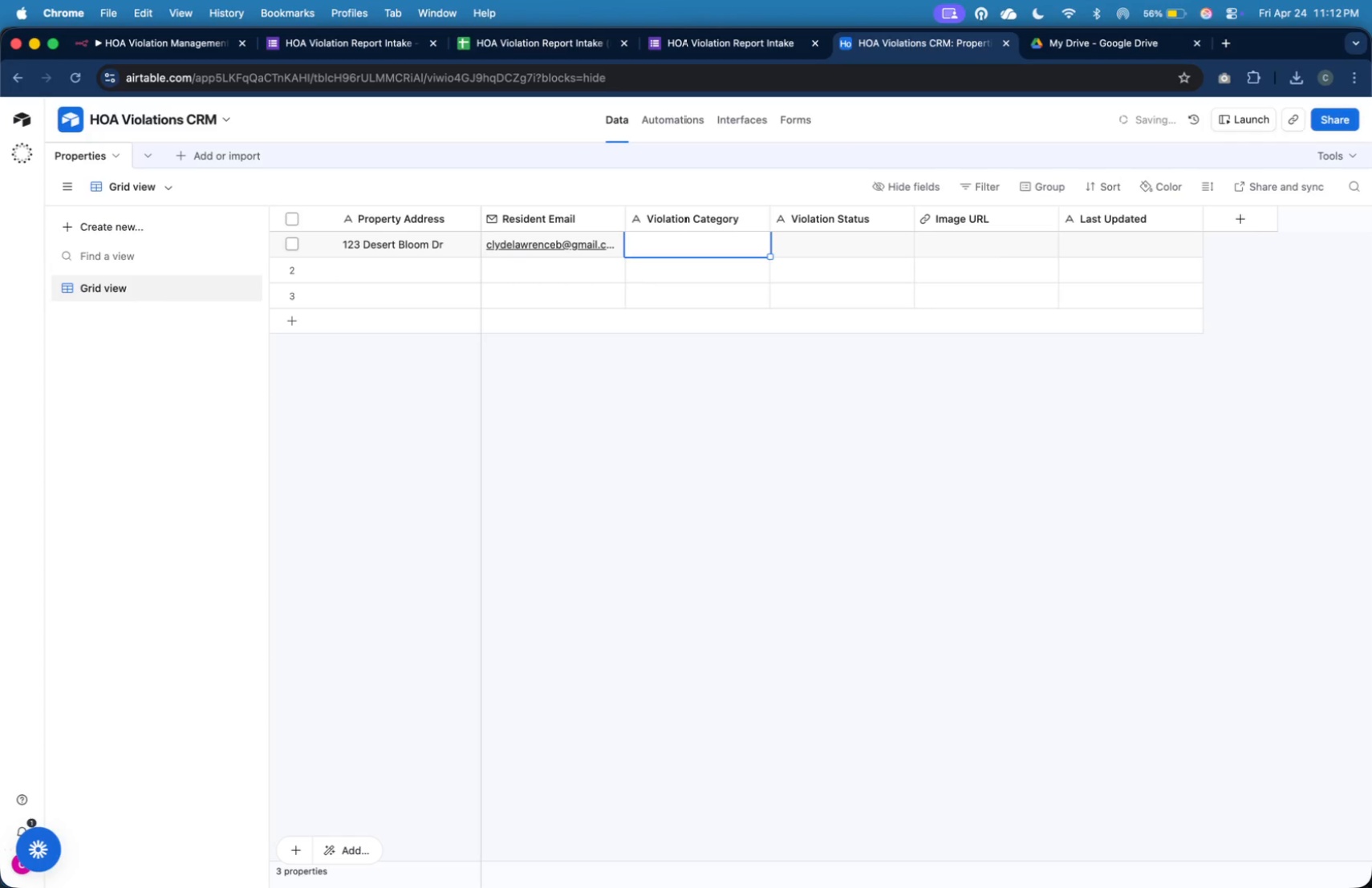 
key(ArrowLeft)
 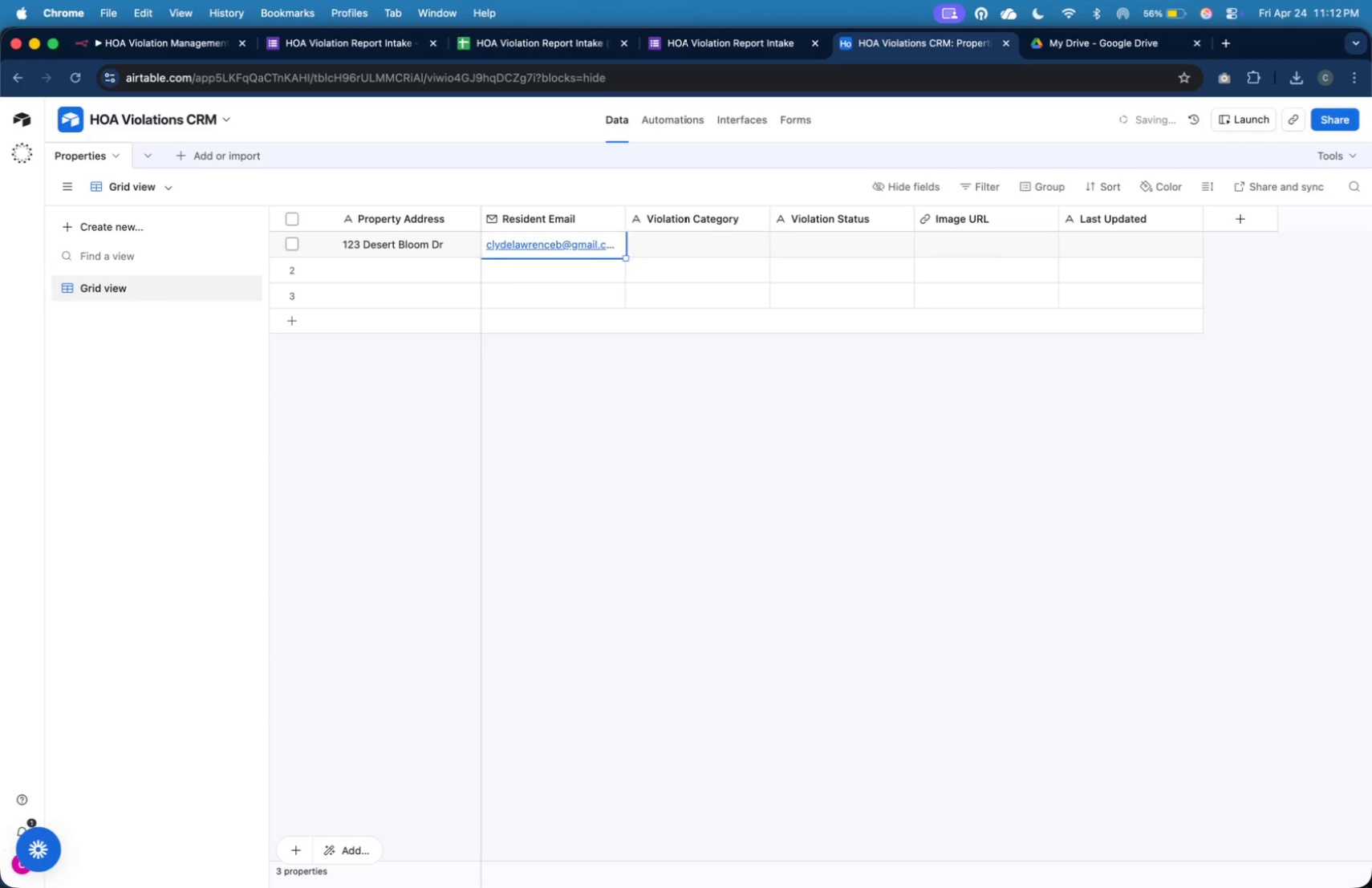 
key(ArrowLeft)
 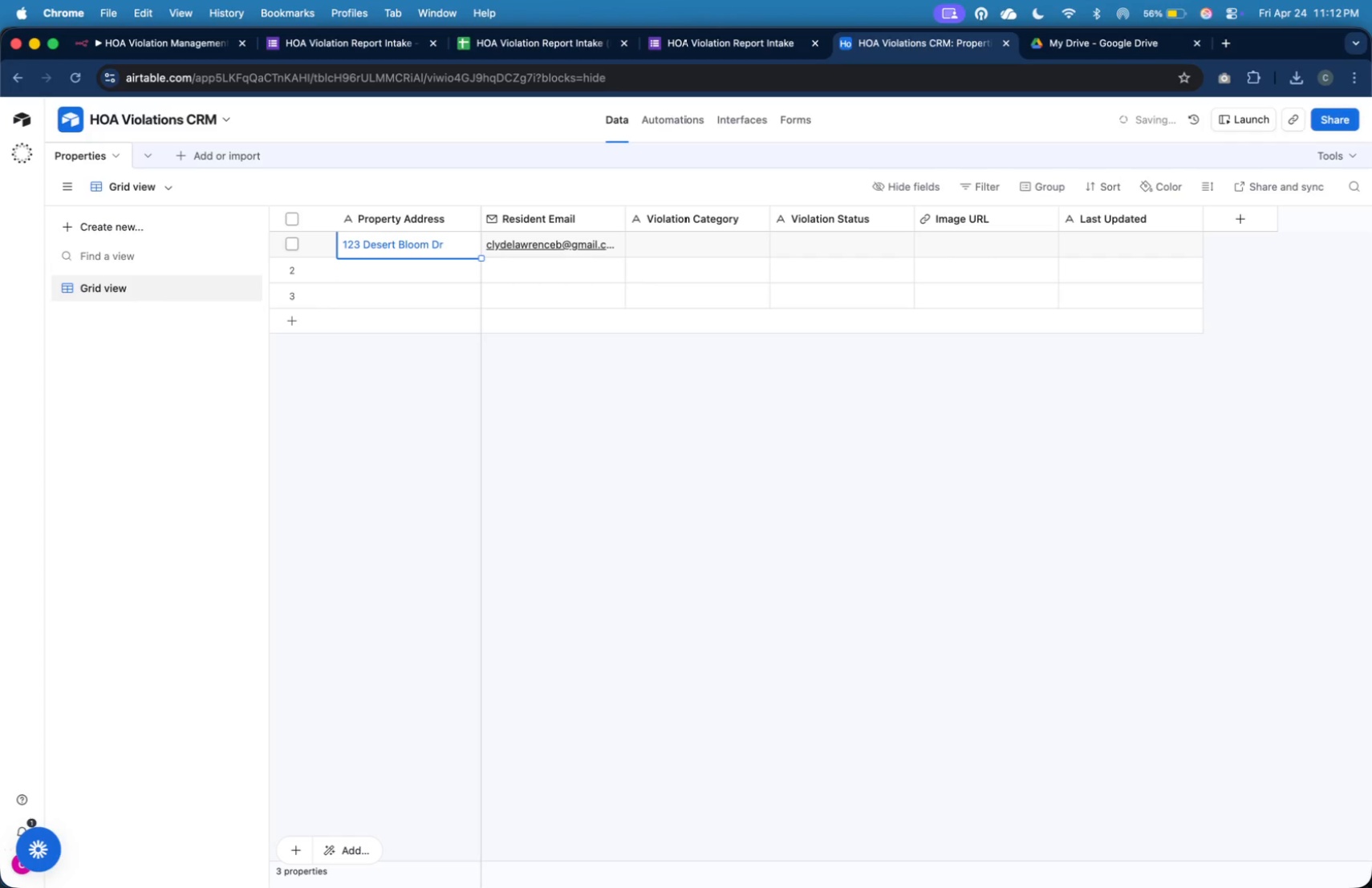 
key(ArrowDown)
 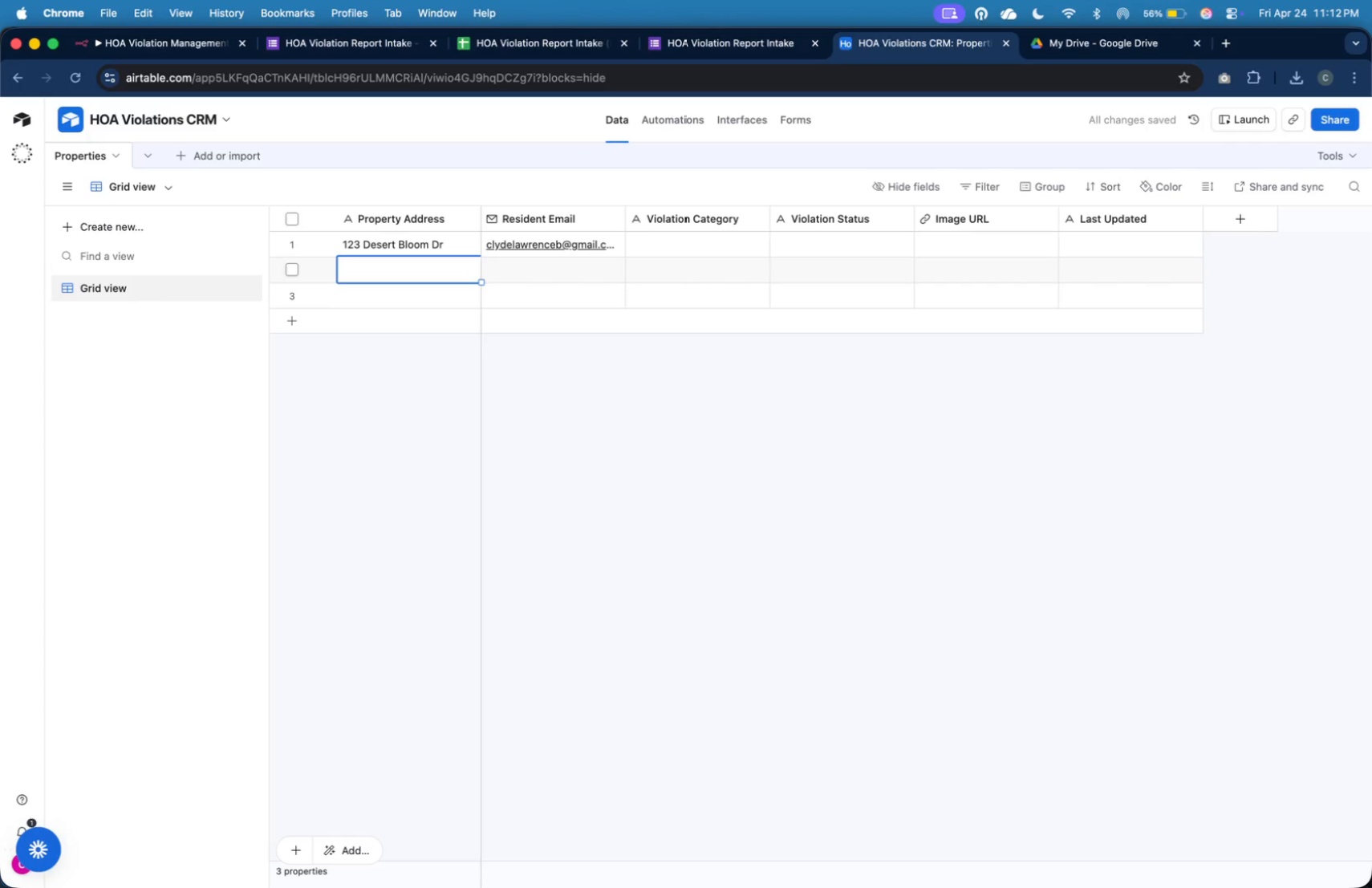 
type(456 Cactus Ridge Ave)
key(Tab)
type(clydelawrne)
key(Backspace)
key(Backspace)
type(encbe)
key(Backspace)
key(Backspace)
type(eb@gmail.com)
key(Tab)
key(Backspace)
key(Backspace)
 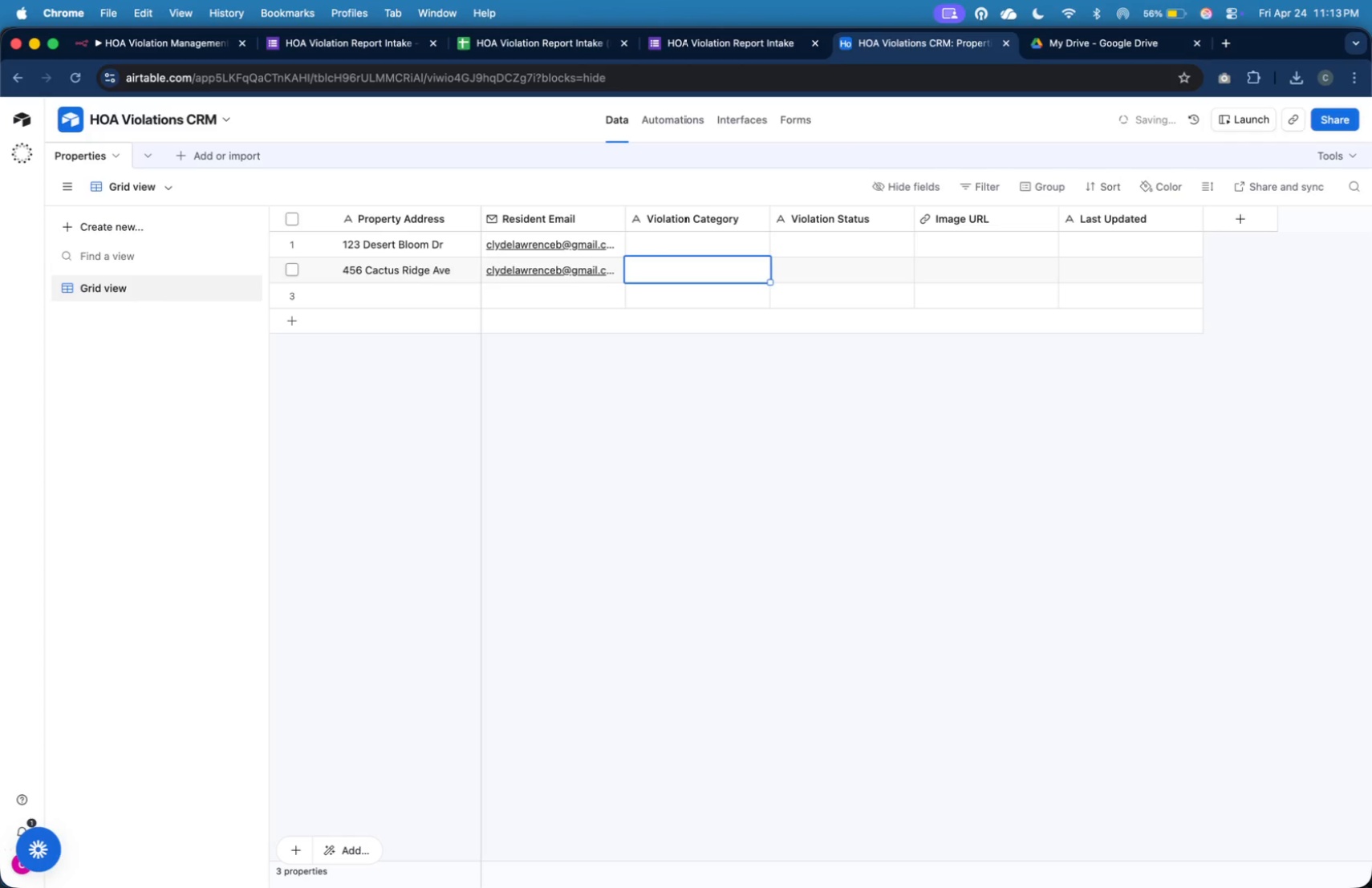 
key(ArrowDown)
 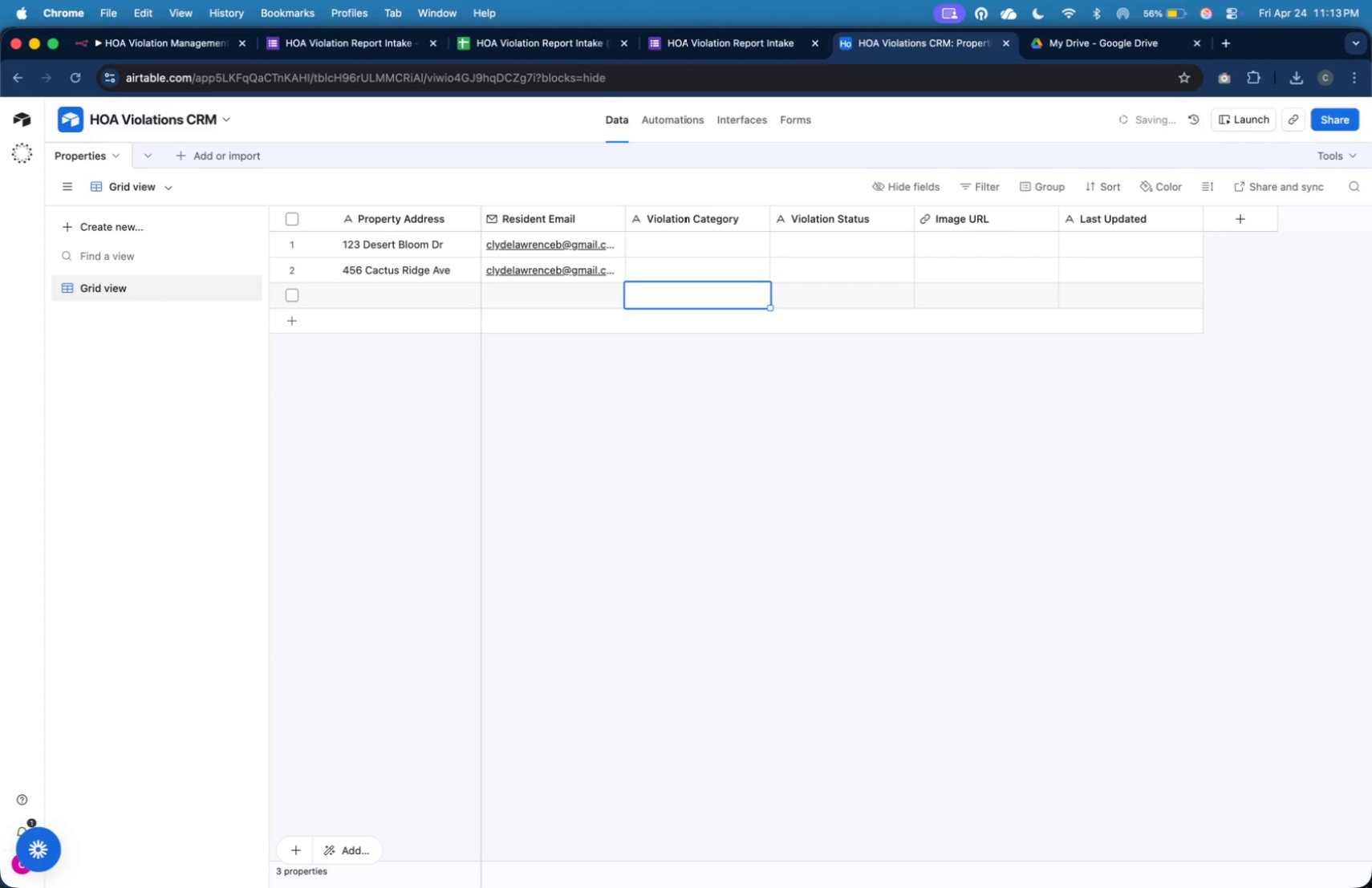 
key(ArrowLeft)
 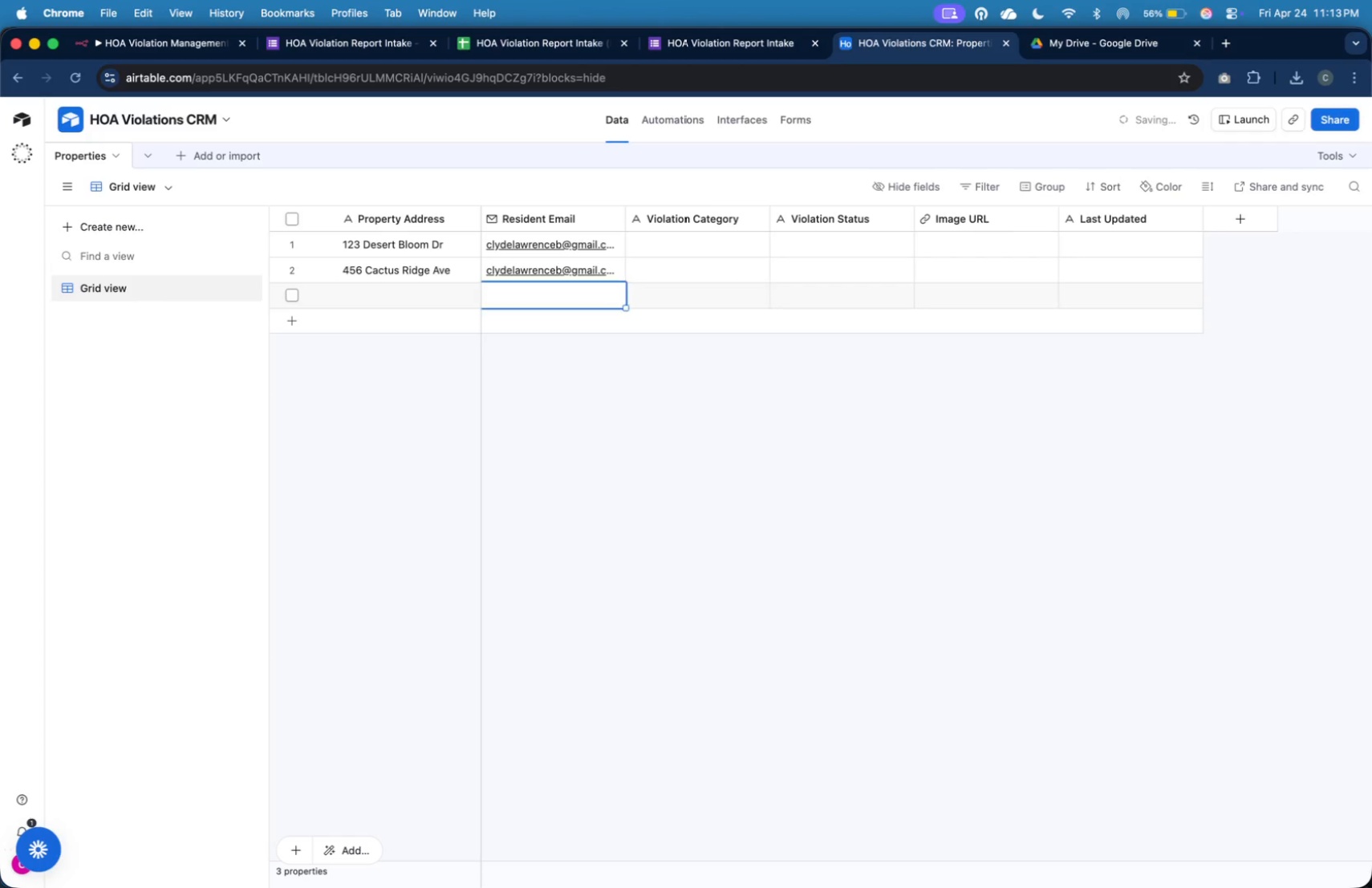 
key(ArrowLeft)
 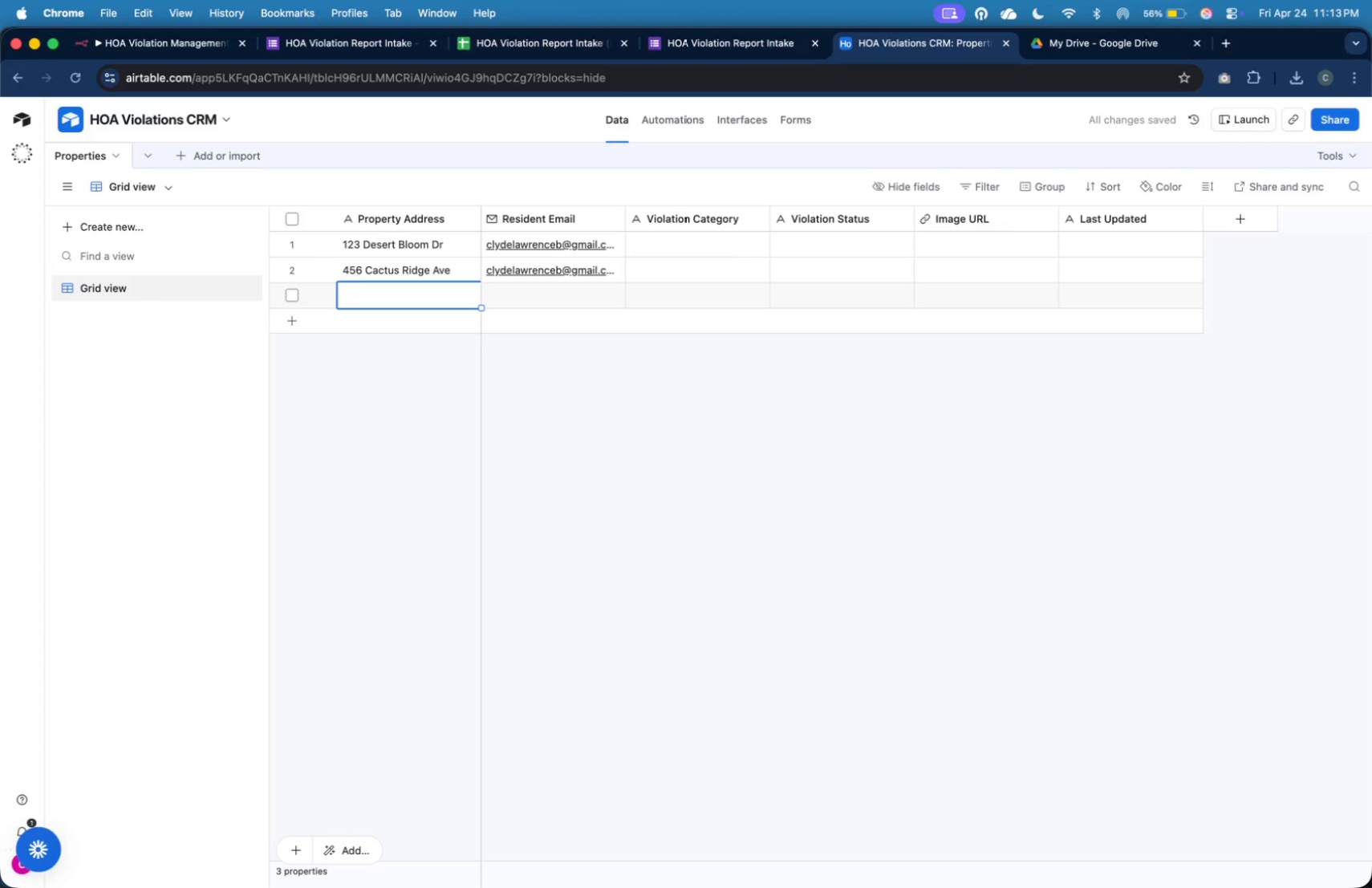 
type(789 Sunset Mesa Blvd)
key(Tab)
type(clydelawrenceb@gmail.com)
 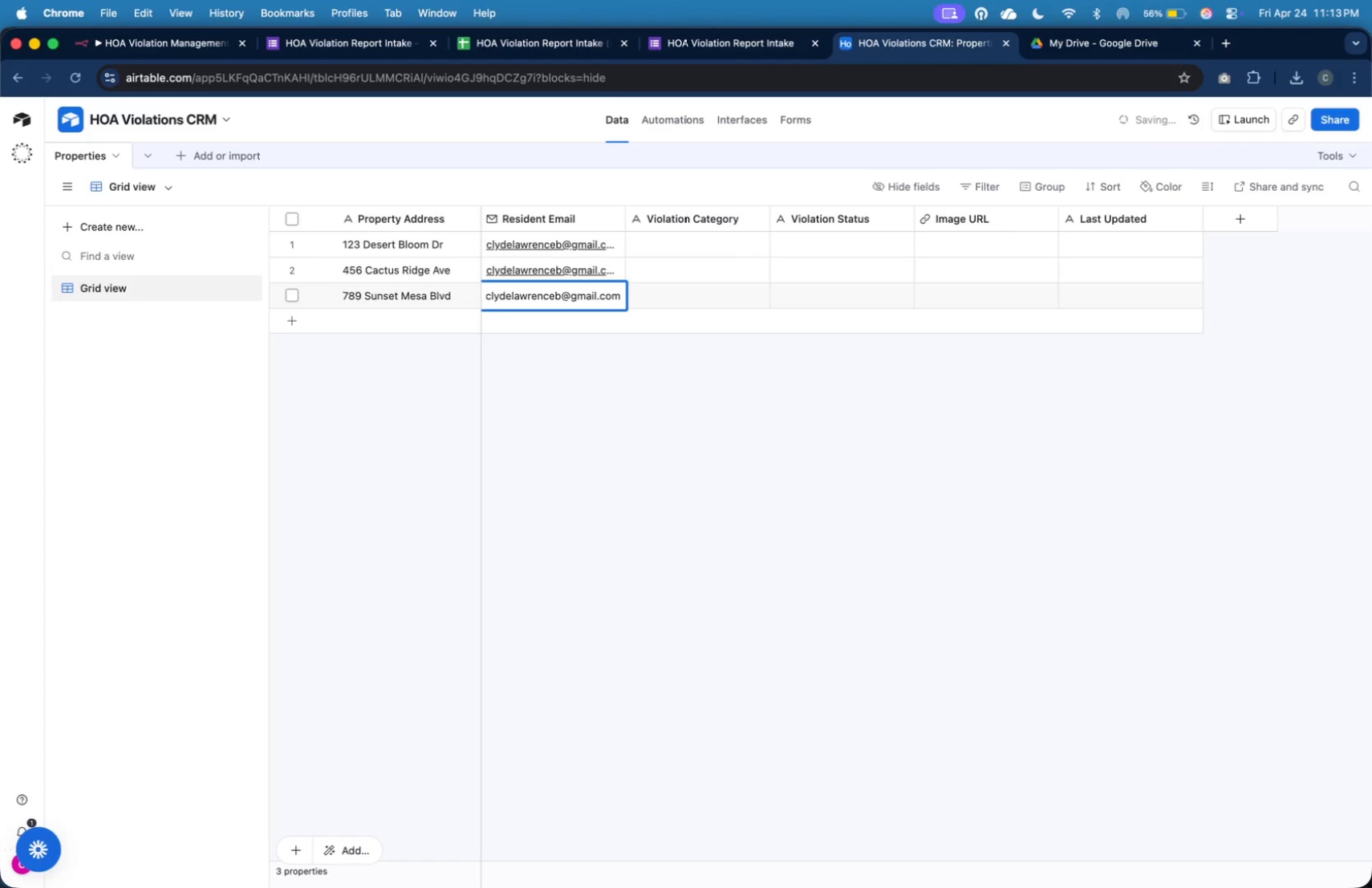 
left_click([651, 290])
 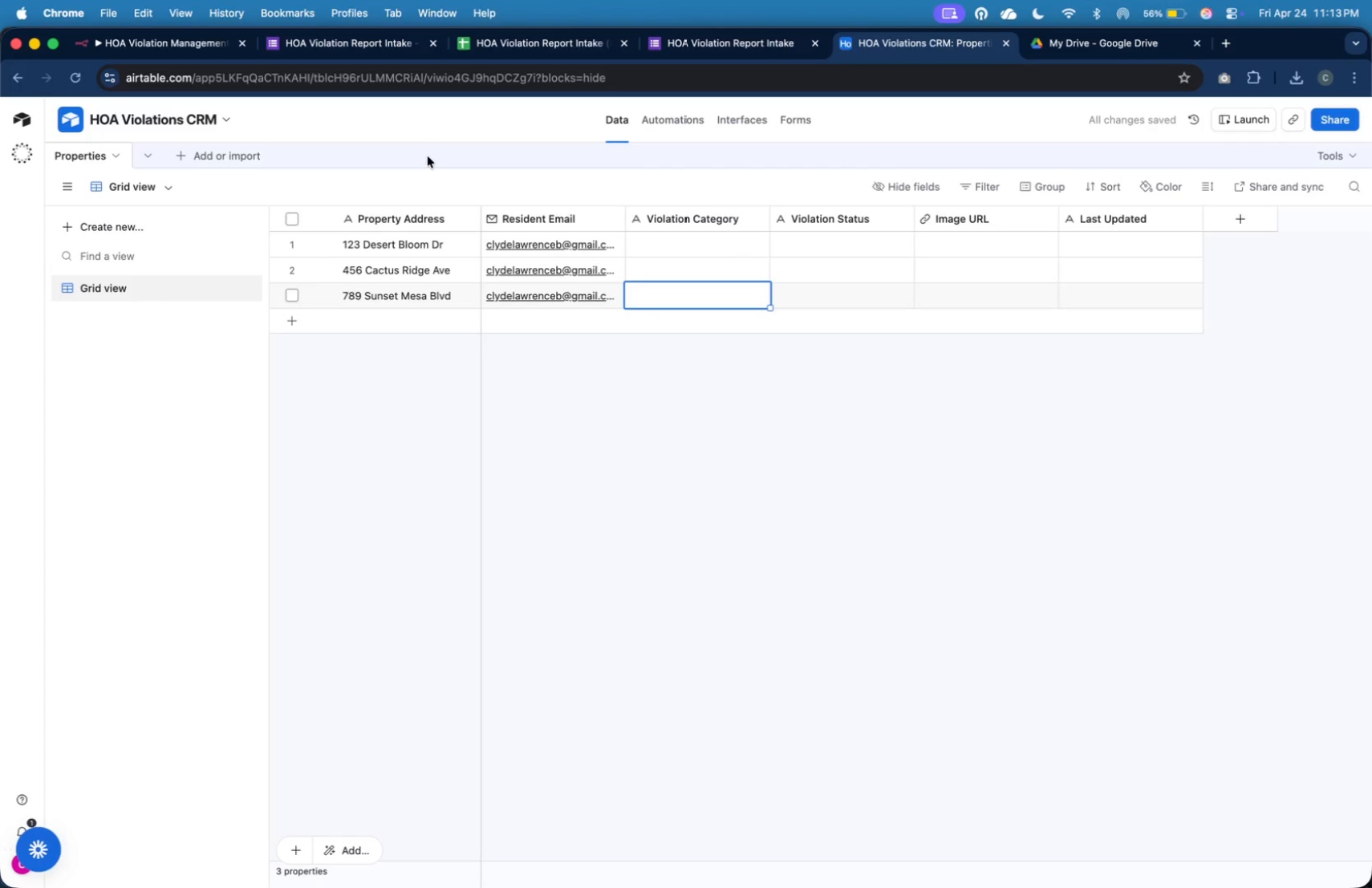 
key(Meta+Tab)